 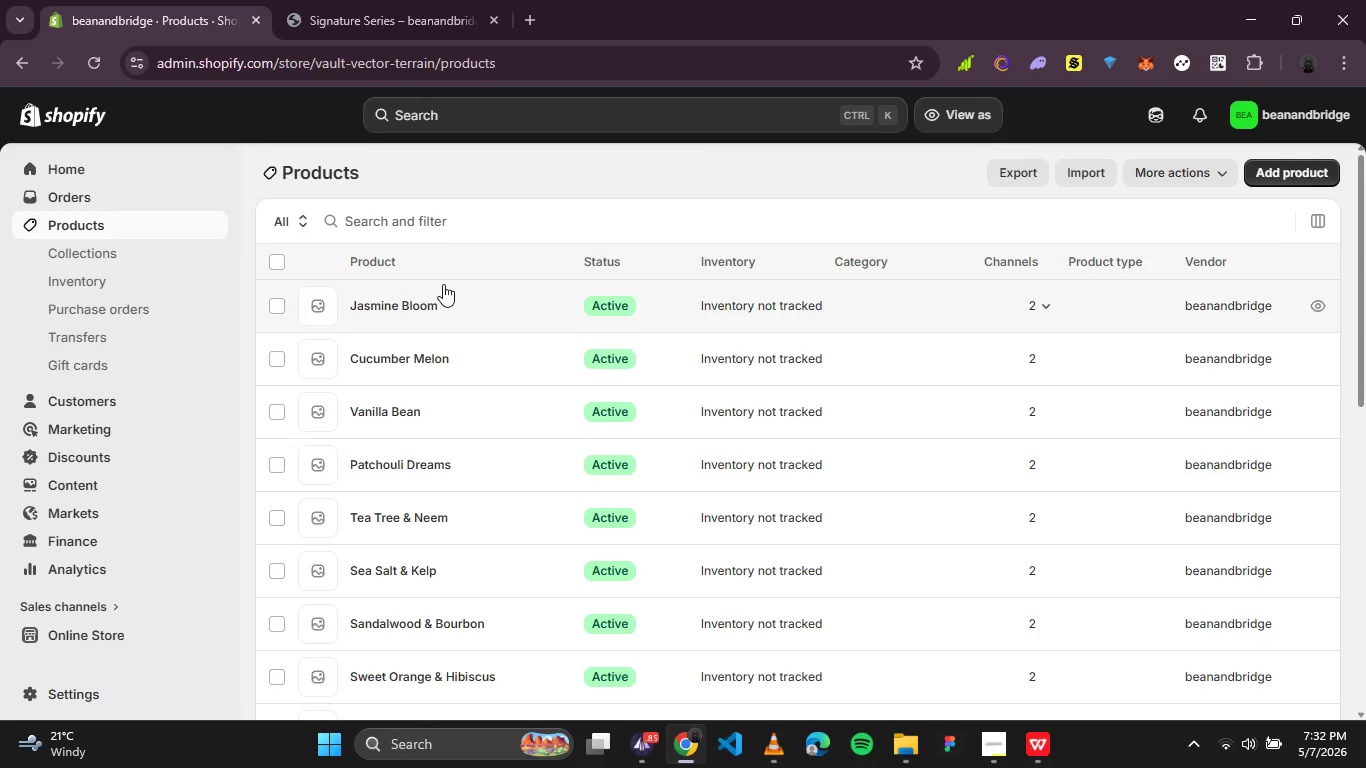 
scroll: coordinate [667, 380], scroll_direction: none, amount: 0.0
 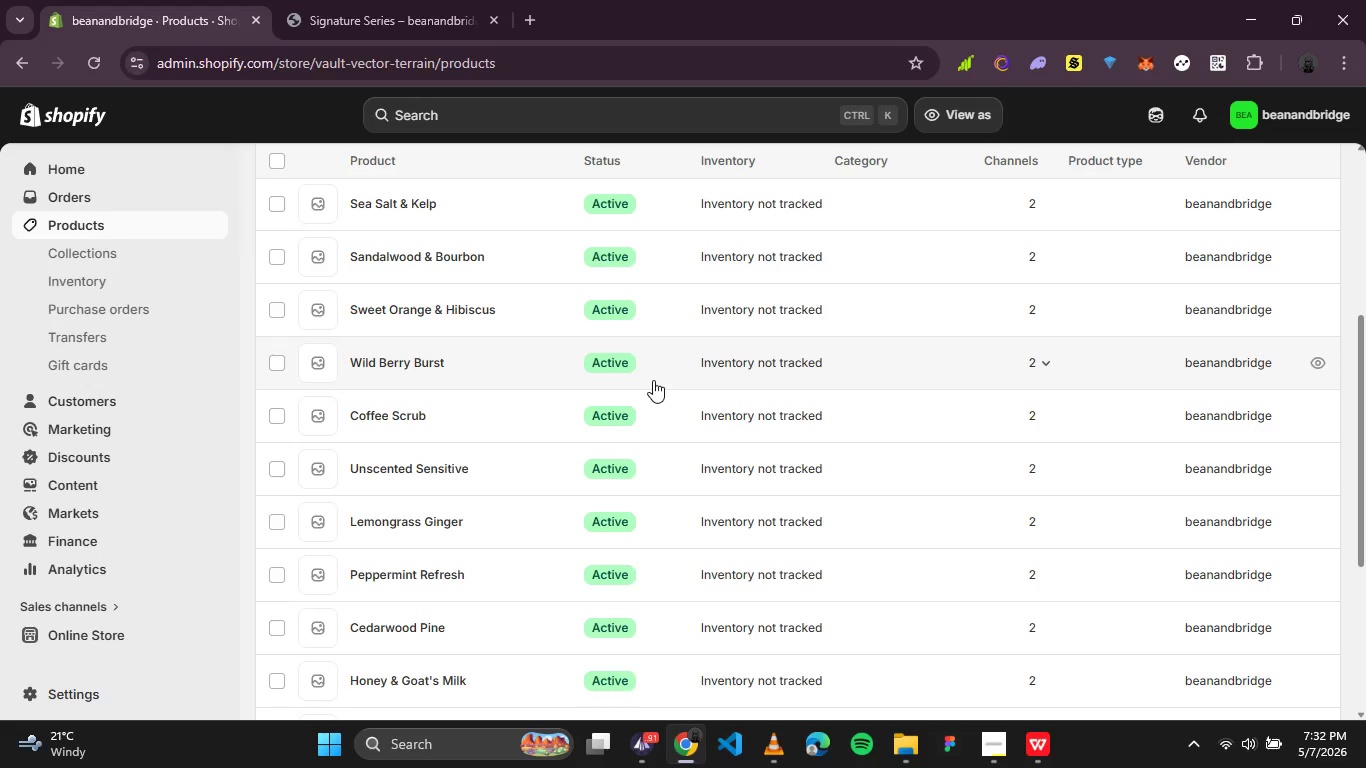 
wait(7.89)
 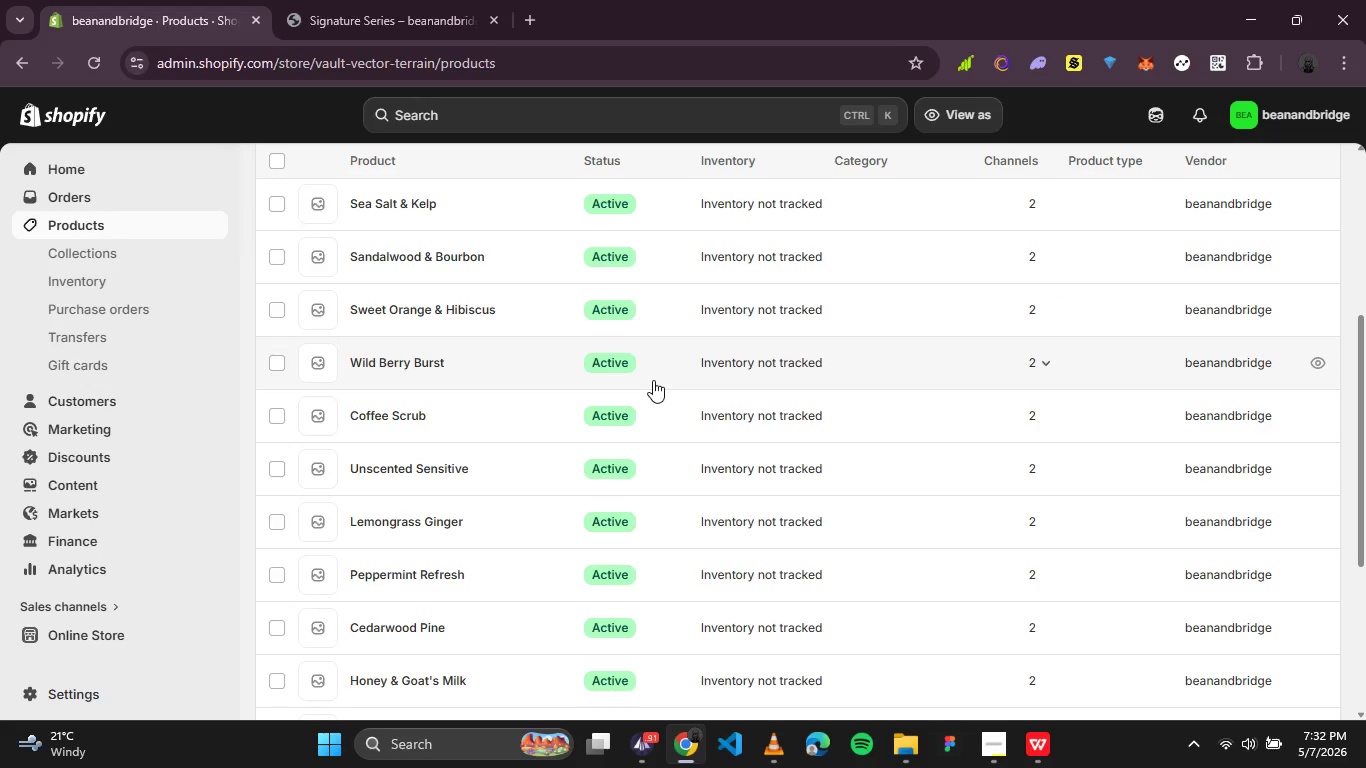 
scroll: coordinate [392, 418], scroll_direction: down, amount: 5.0
 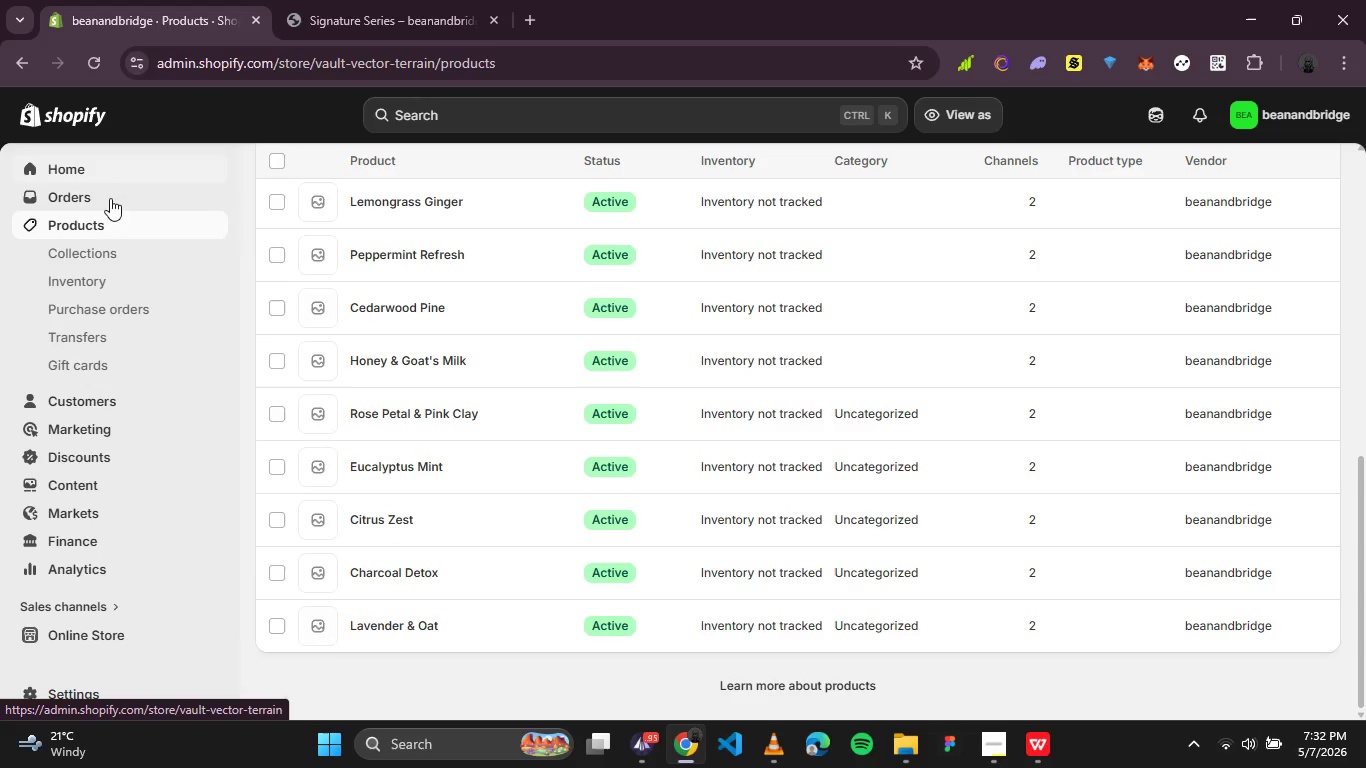 
left_click([98, 259])
 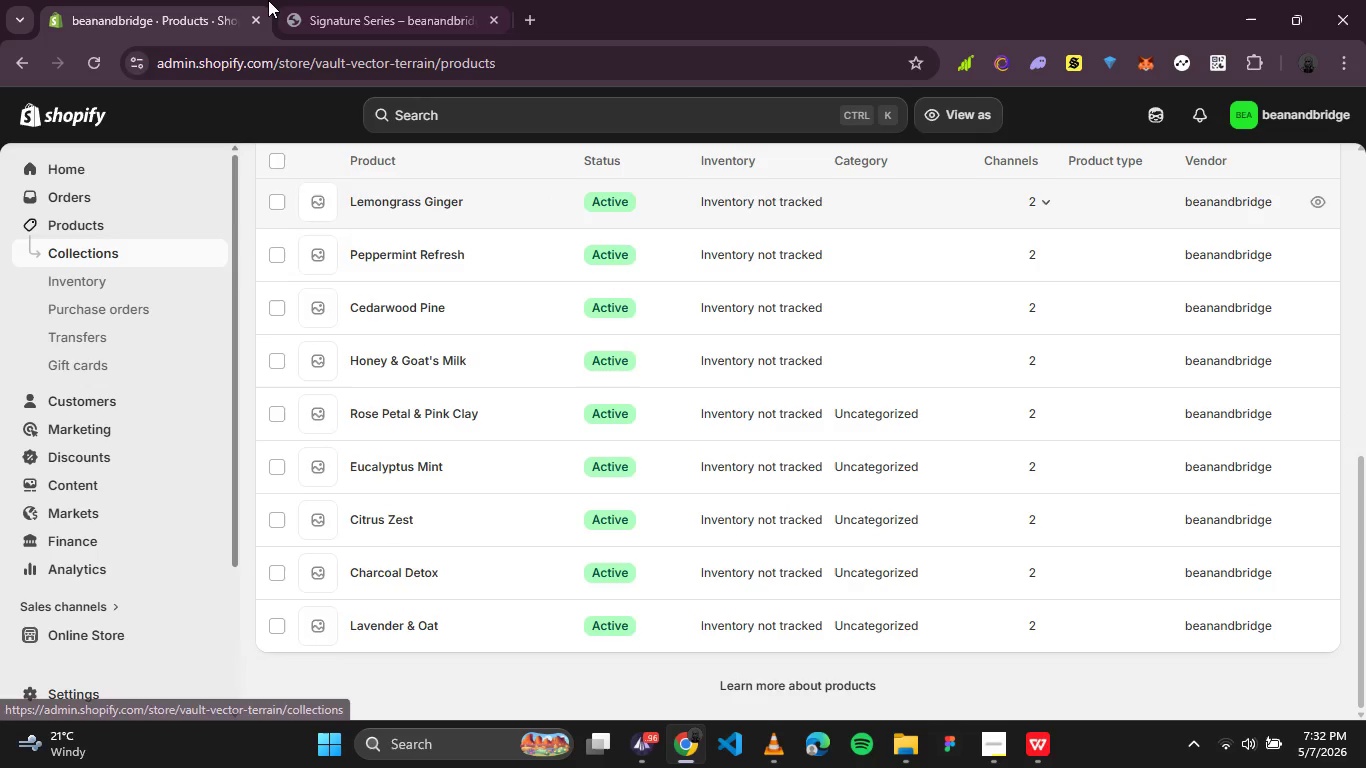 
left_click([338, 0])
 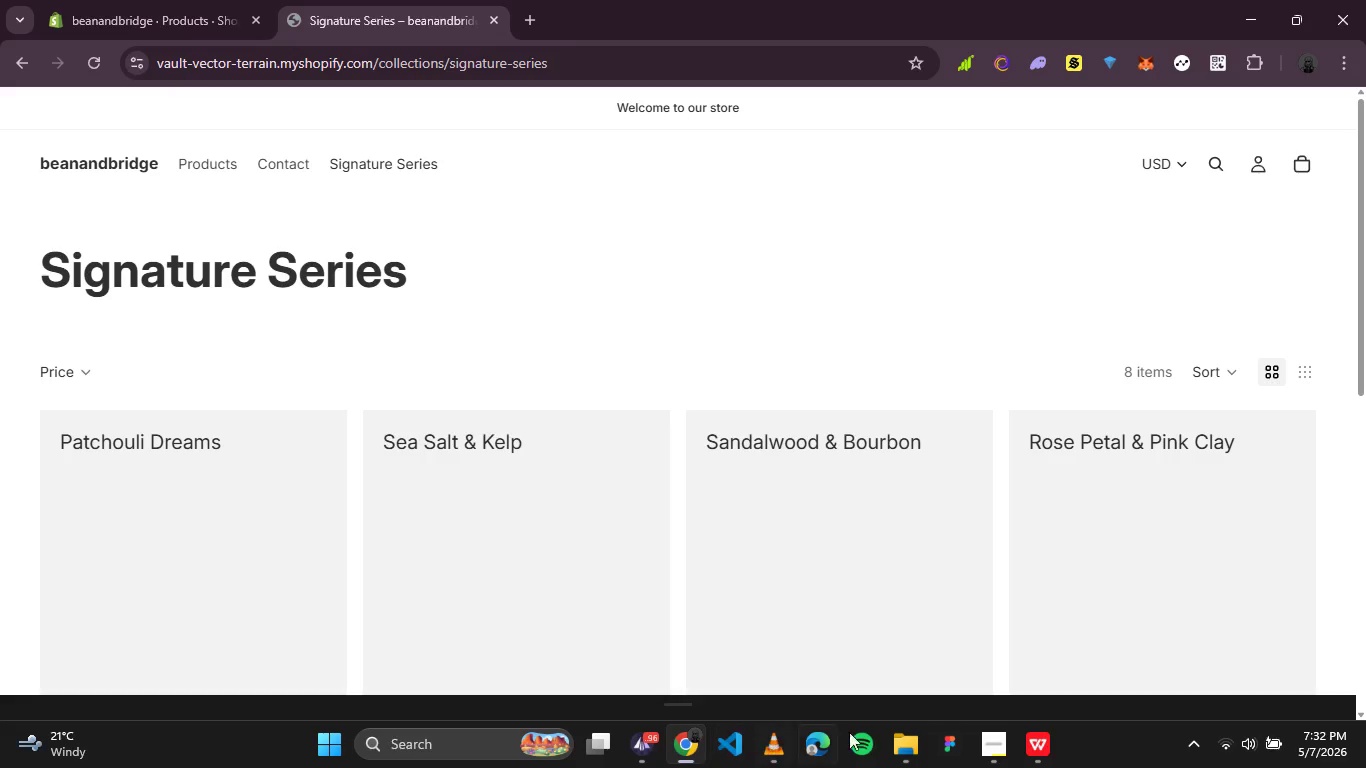 
left_click([896, 744])
 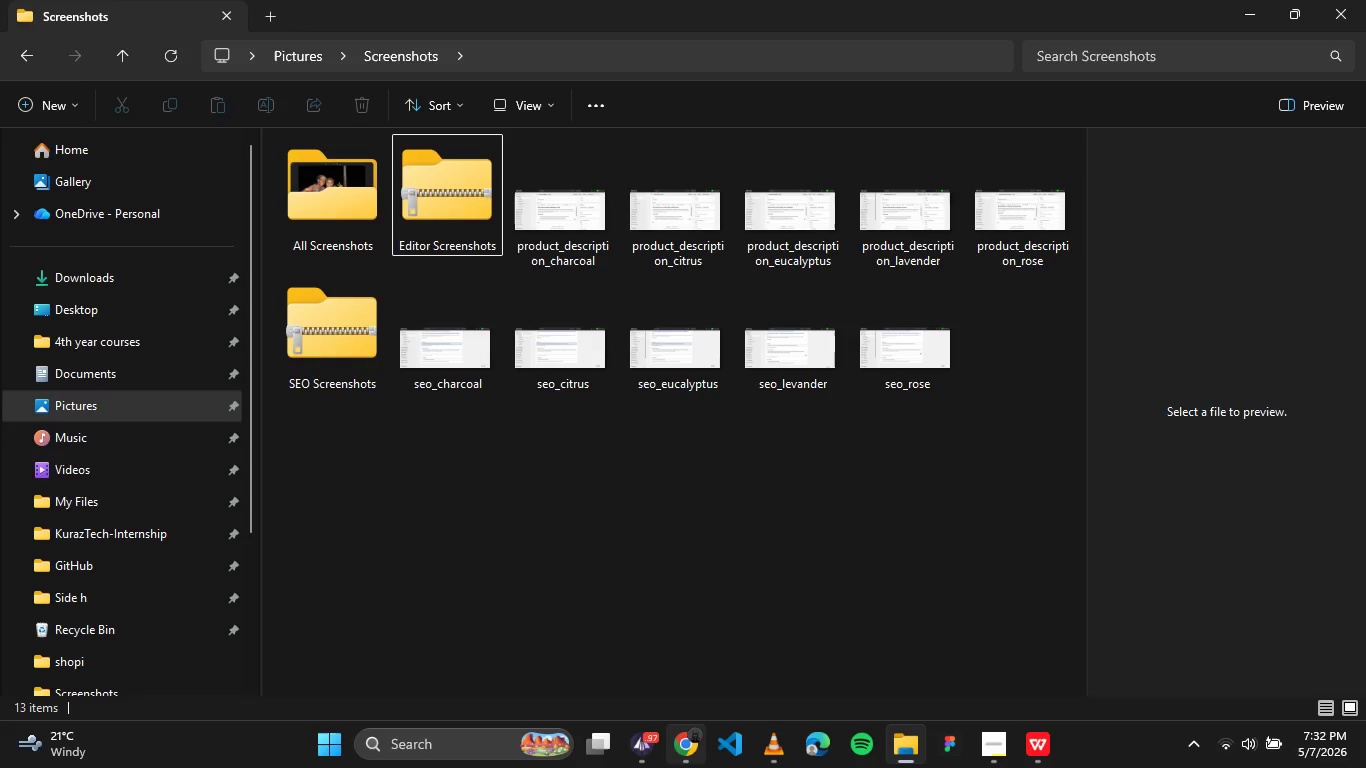 